 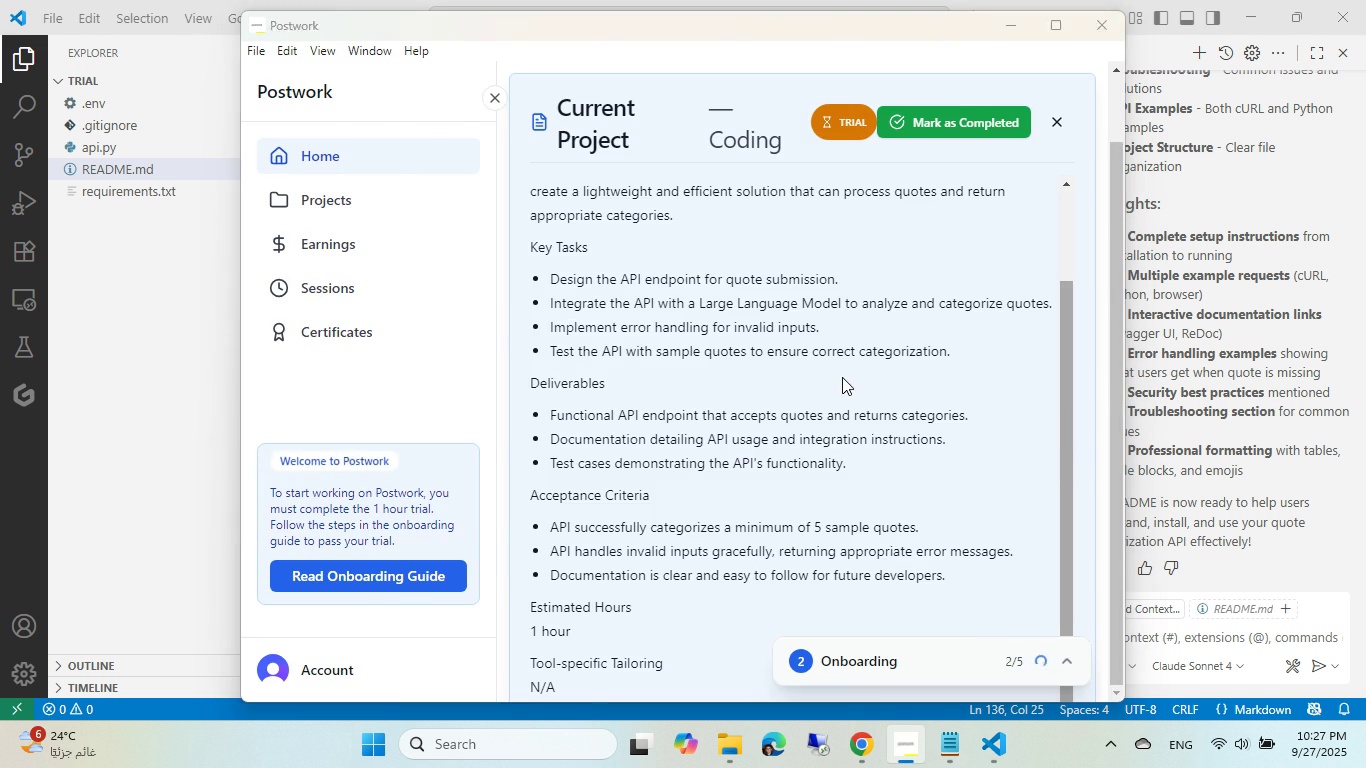 
key(Alt+Tab)
 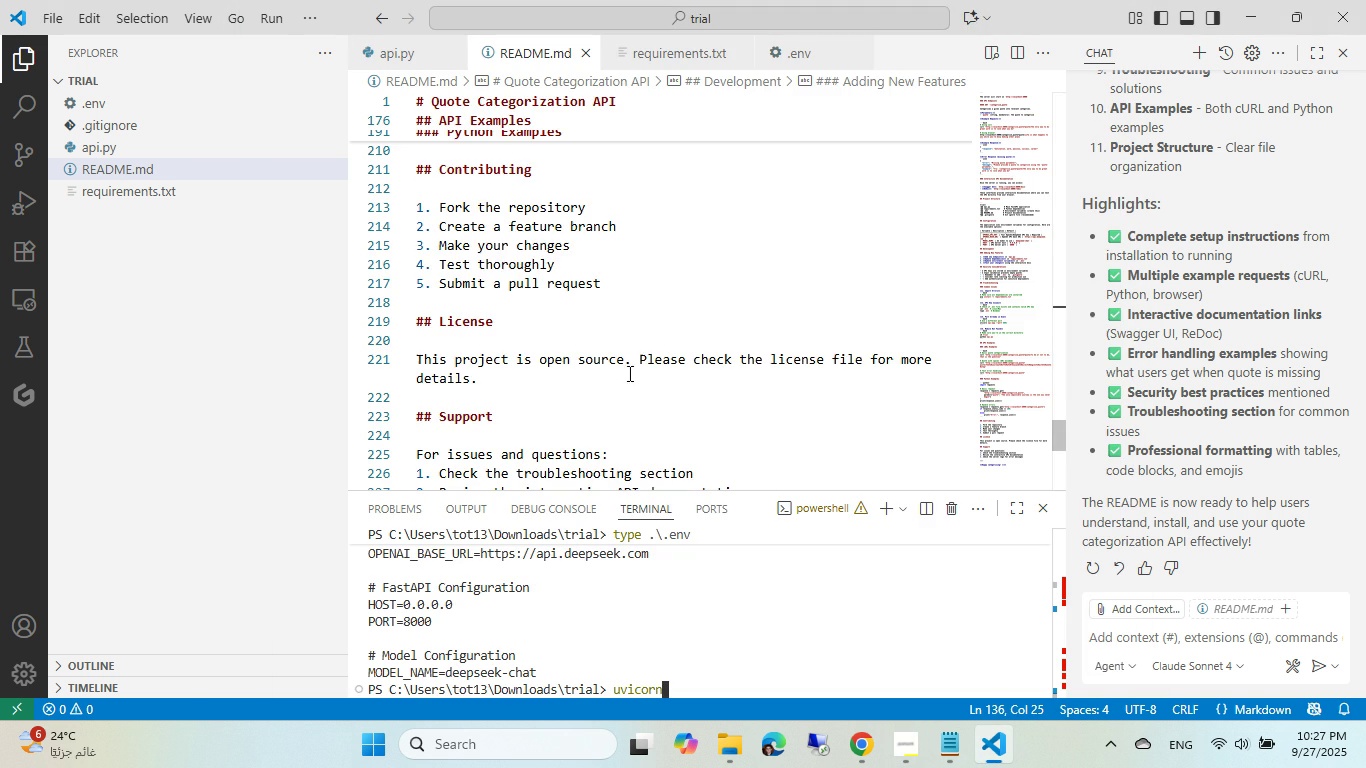 
scroll: coordinate [548, 380], scroll_direction: down, amount: 3.0
 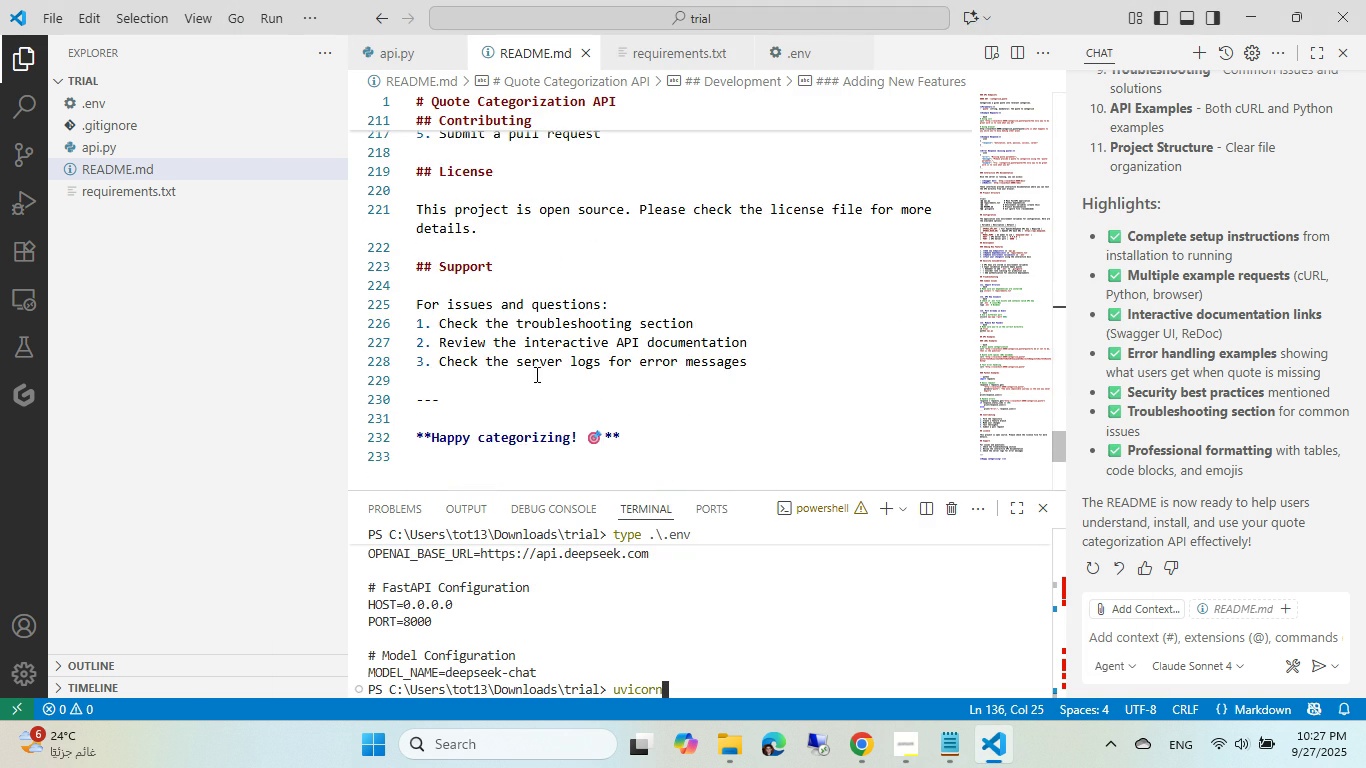 
scroll: coordinate [515, 318], scroll_direction: up, amount: 34.0
 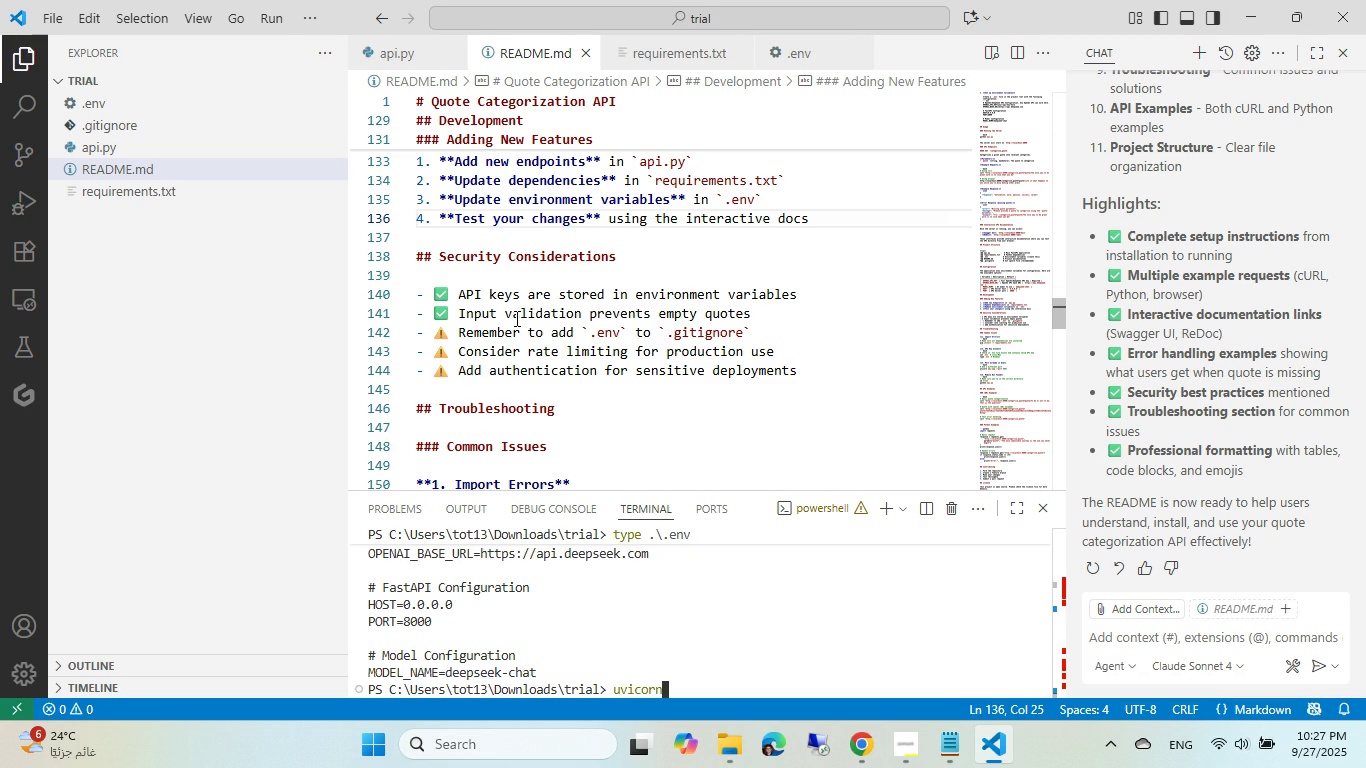 
scroll: coordinate [515, 318], scroll_direction: none, amount: 0.0
 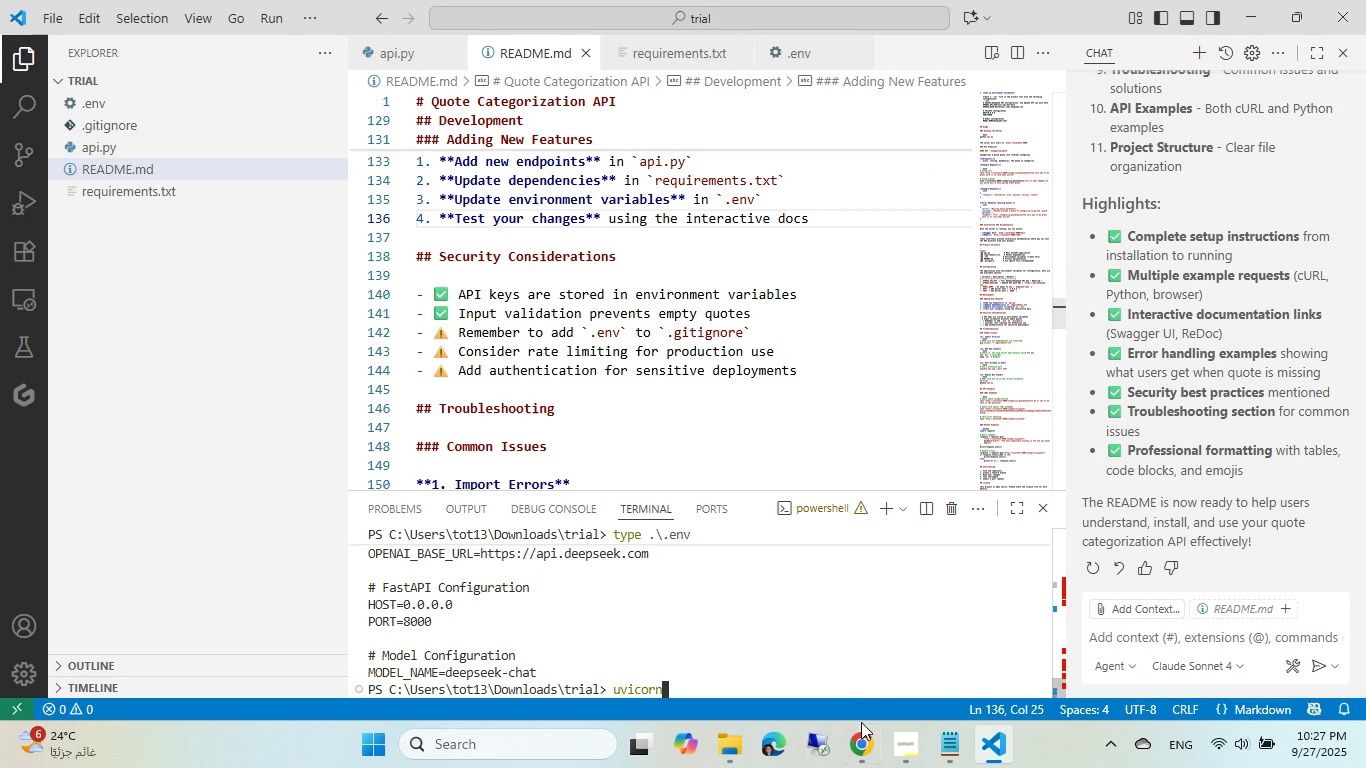 
left_click([862, 736])
 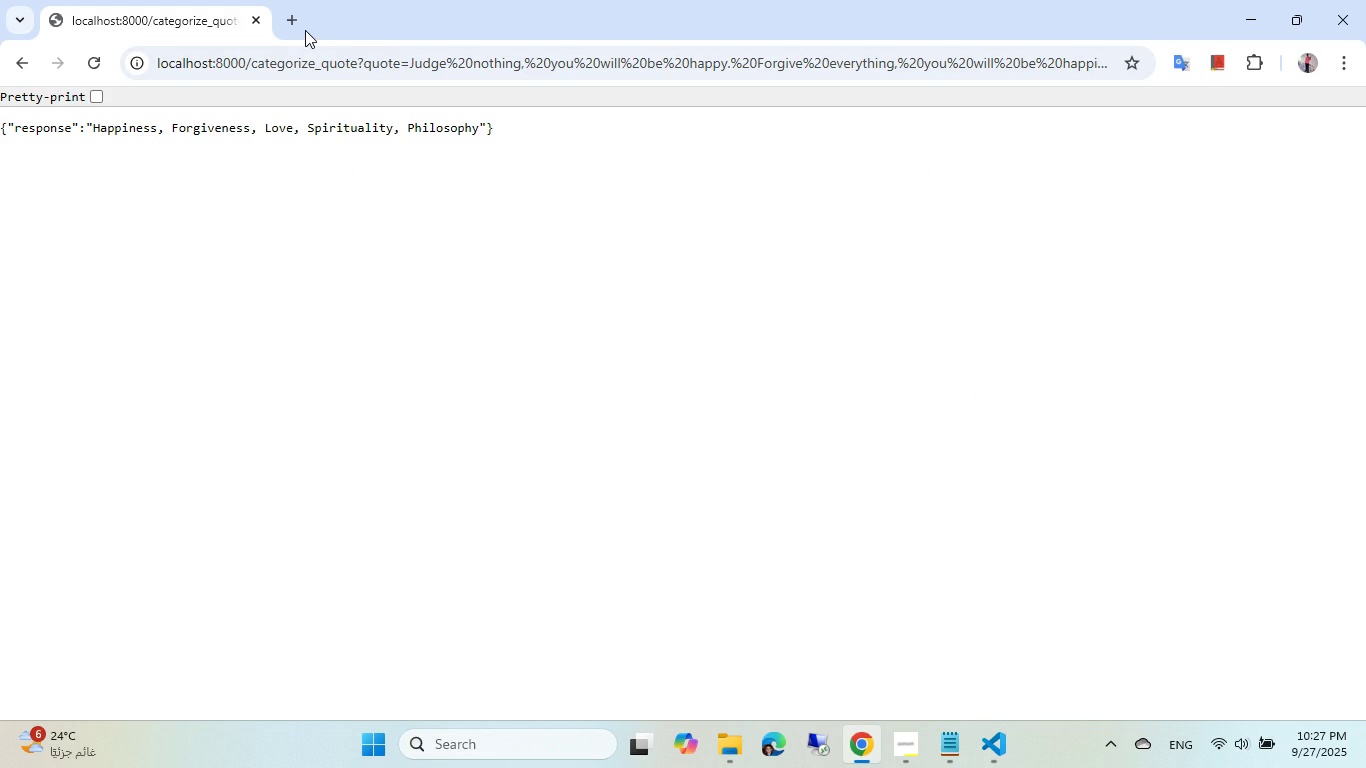 
left_click([303, 26])
 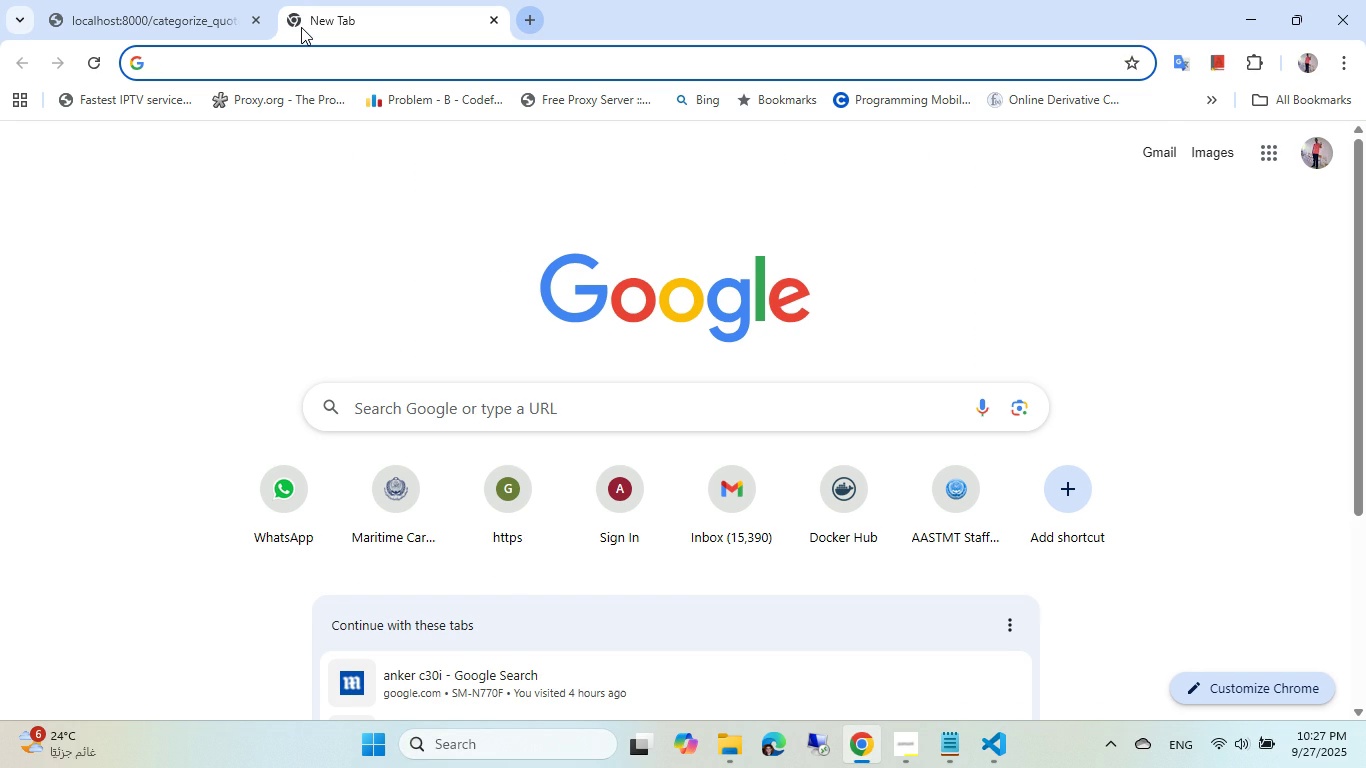 
type(dff)
 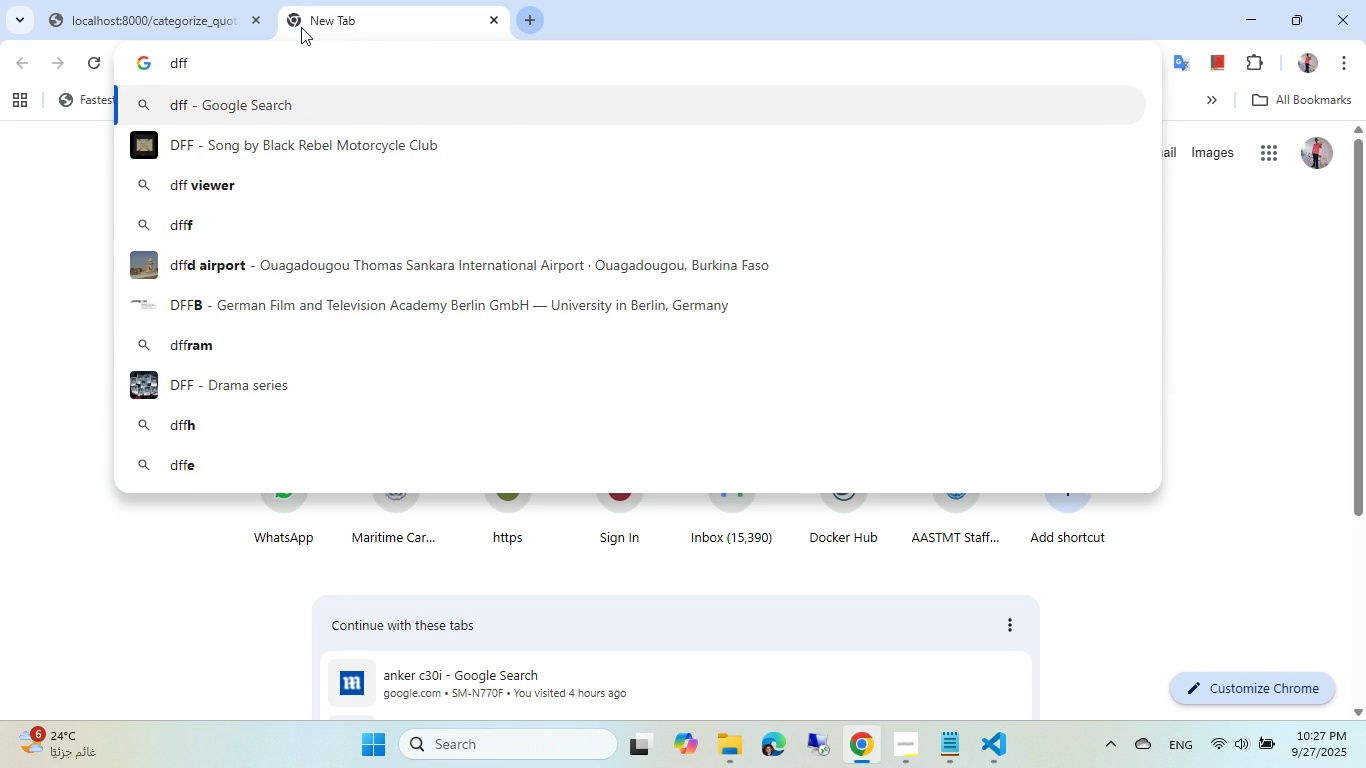 
key(Control+ControlLeft)
 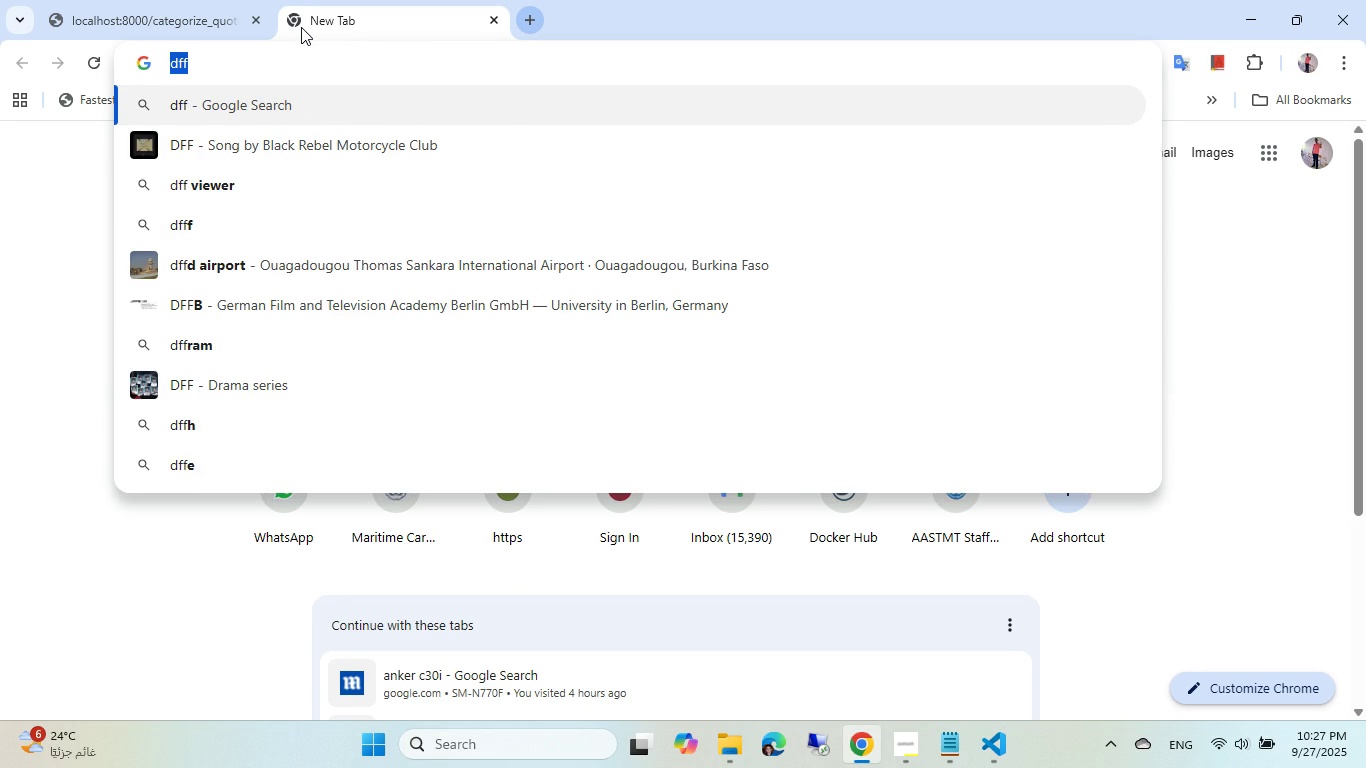 
key(Control+A)
 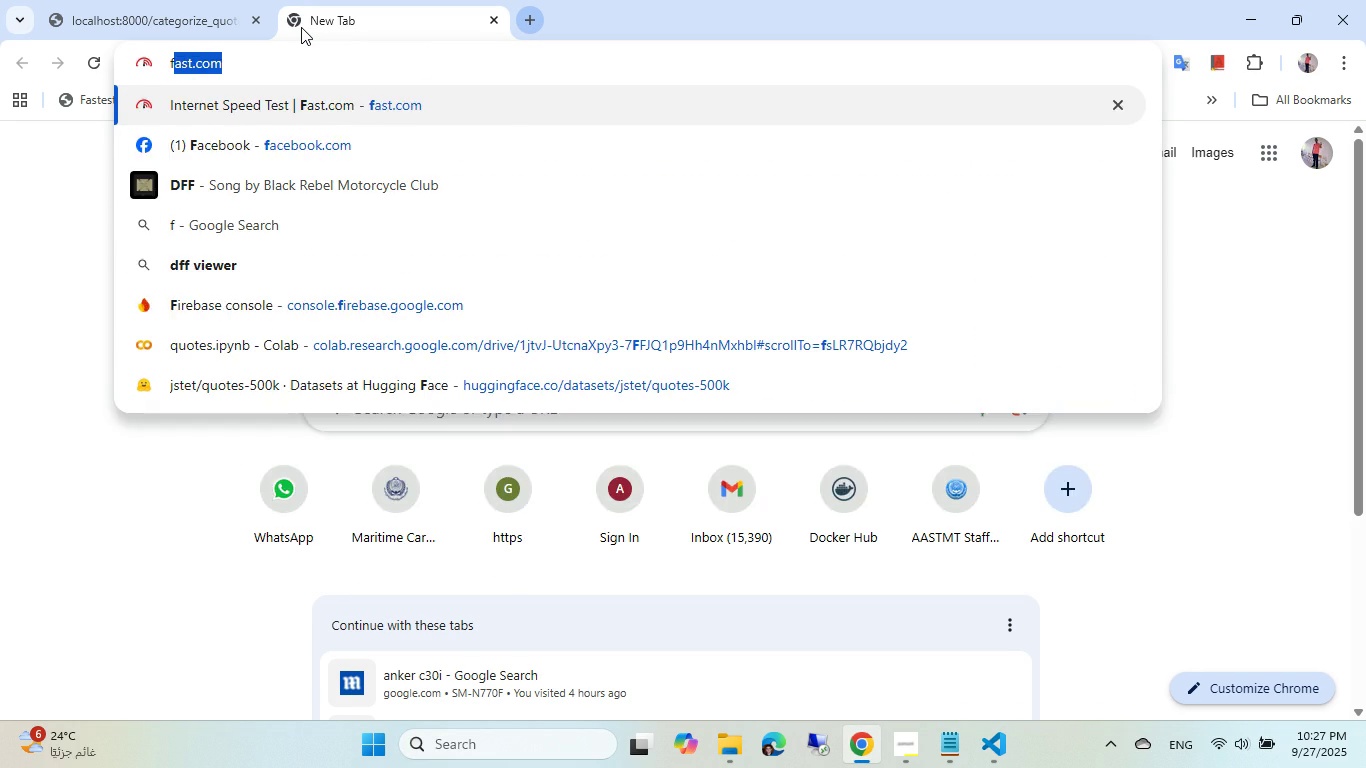 
type(fiff)
key(Backspace)
key(Backspace)
key(Backspace)
key(Backspace)
key(Backspace)
key(Backspace)
type(diff)
 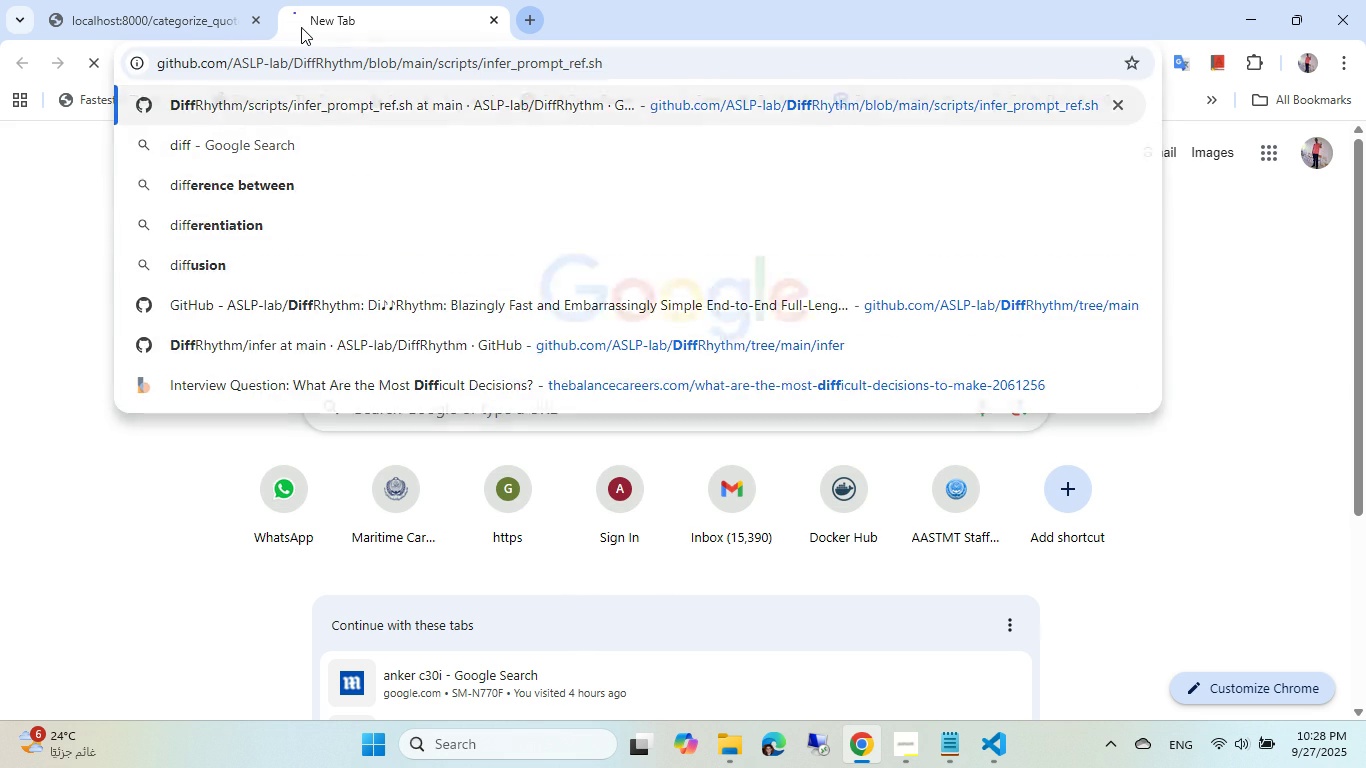 
key(Enter)
 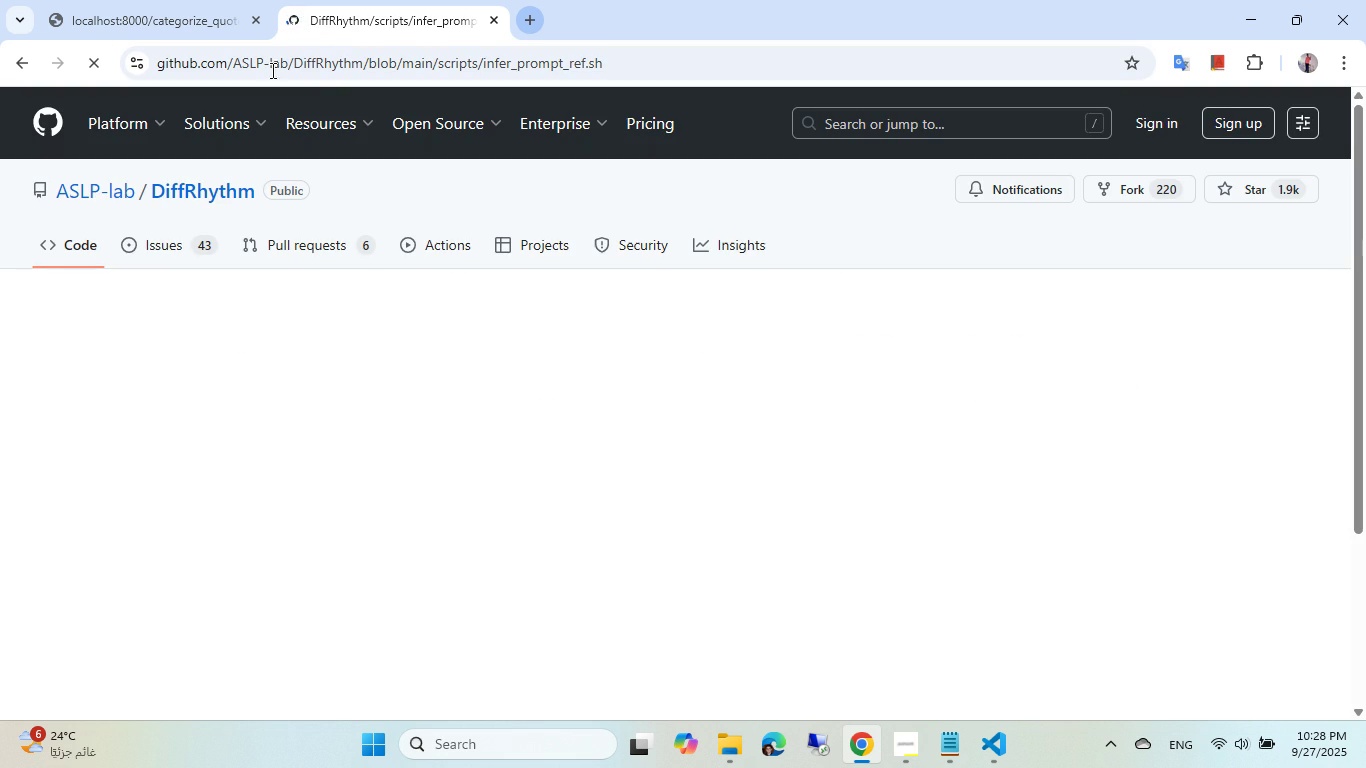 
left_click([107, 182])
 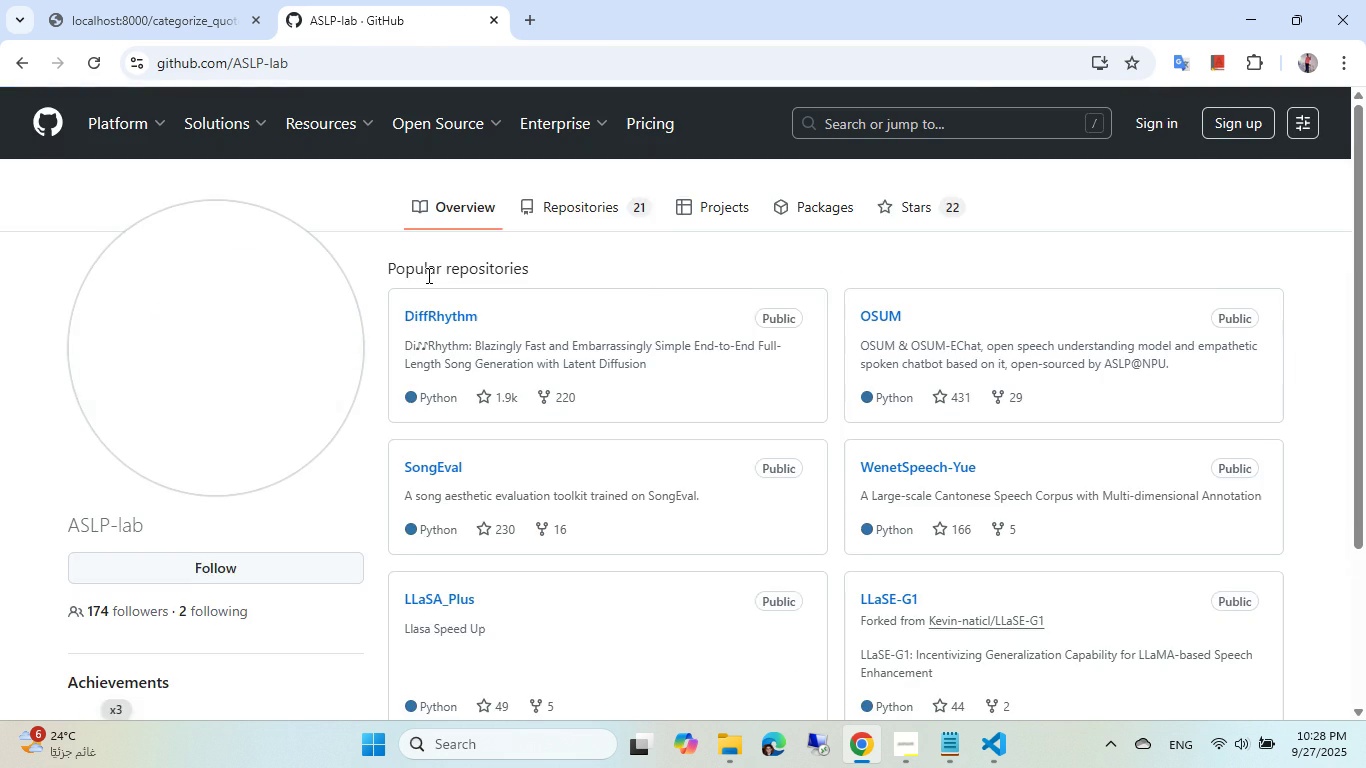 
scroll: coordinate [427, 275], scroll_direction: down, amount: 3.0
 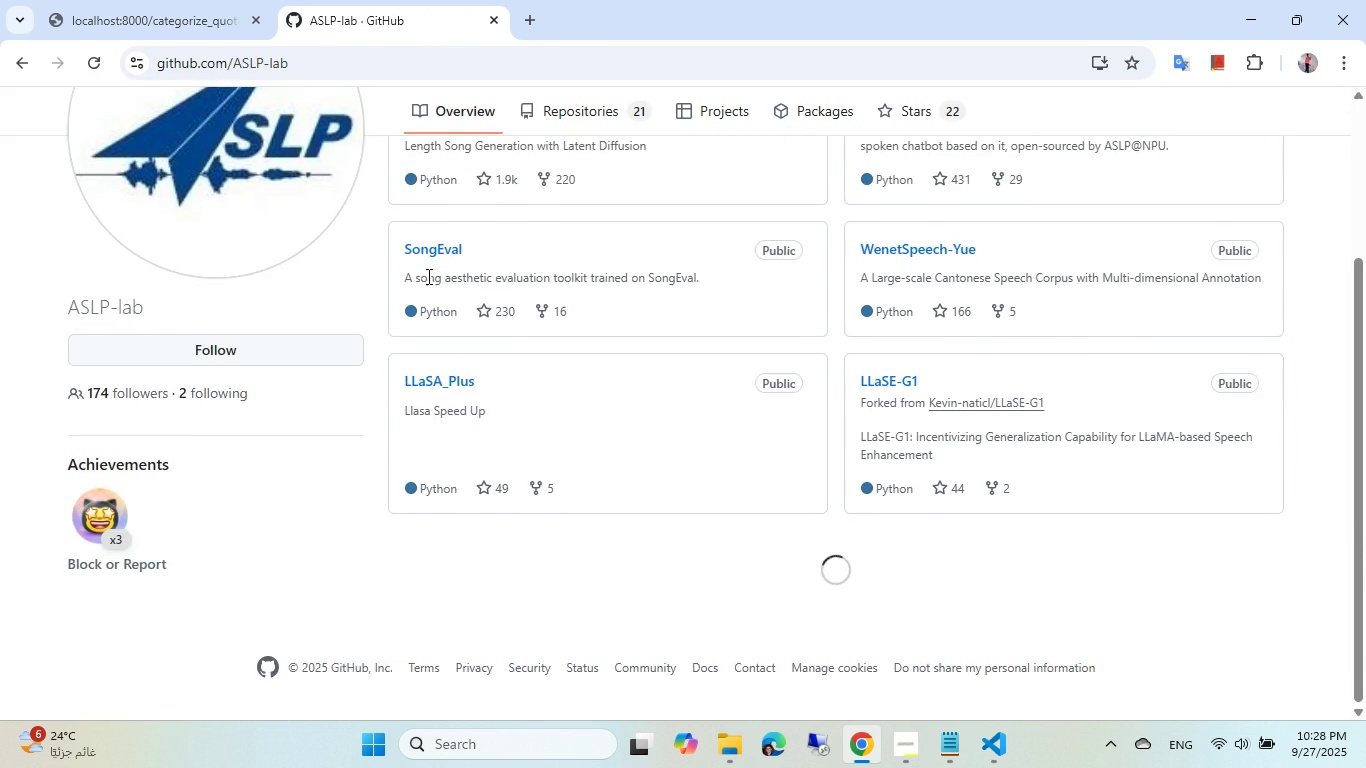 
scroll: coordinate [427, 276], scroll_direction: up, amount: 2.0
 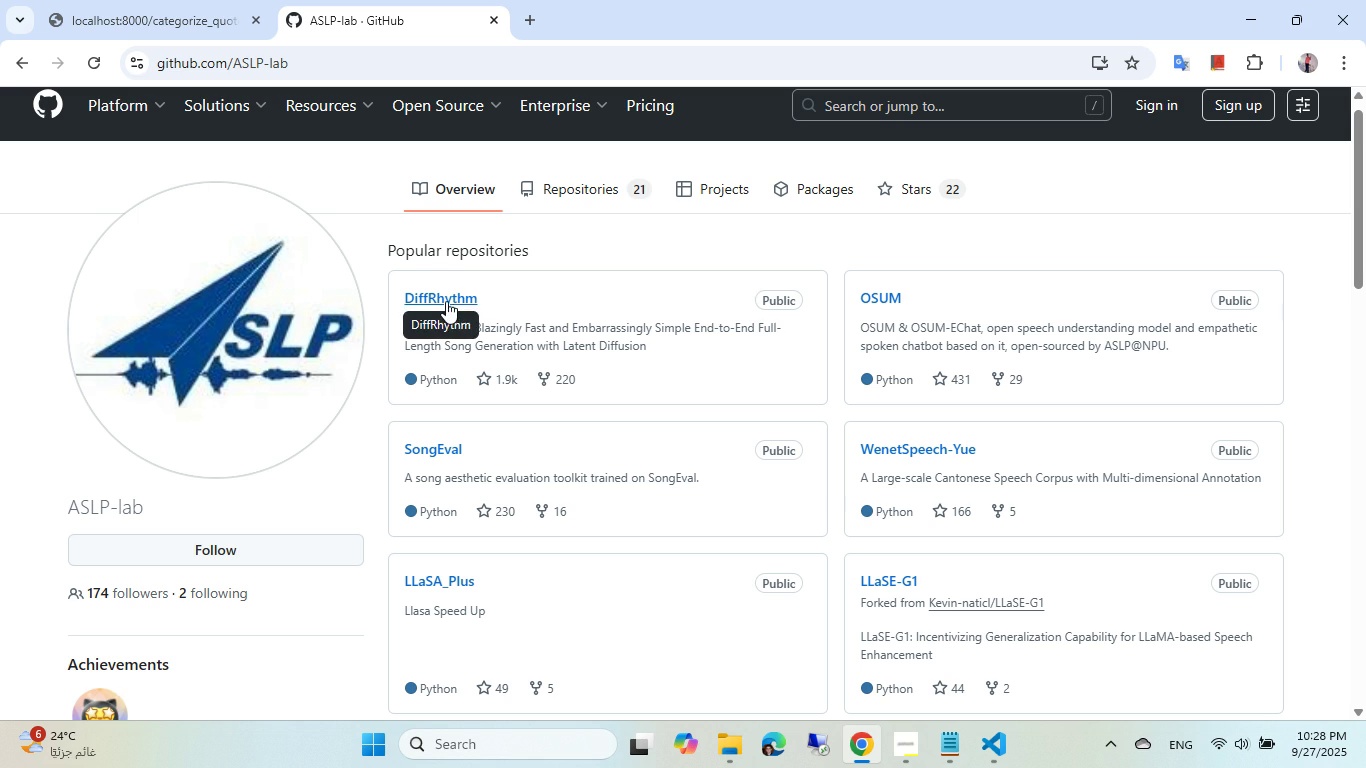 
left_click([447, 298])
 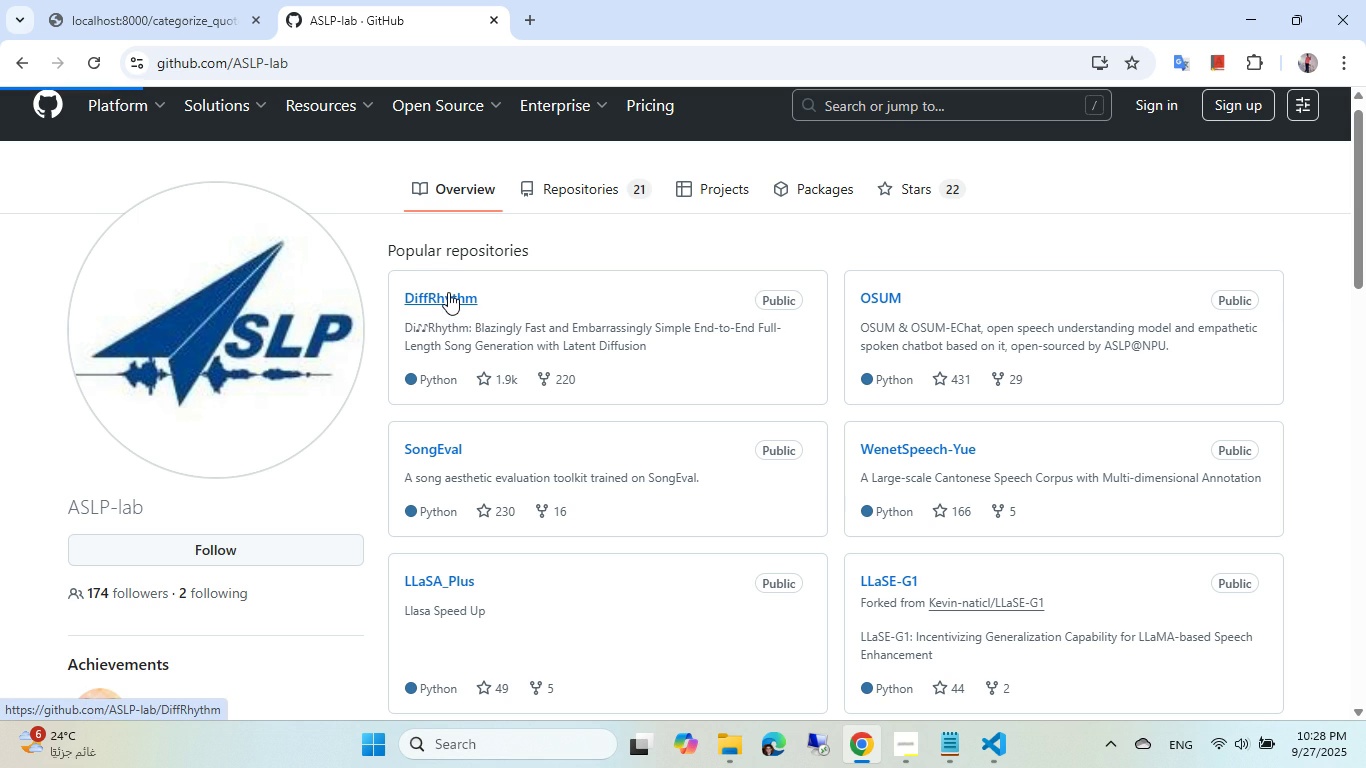 
left_click([449, 292])
 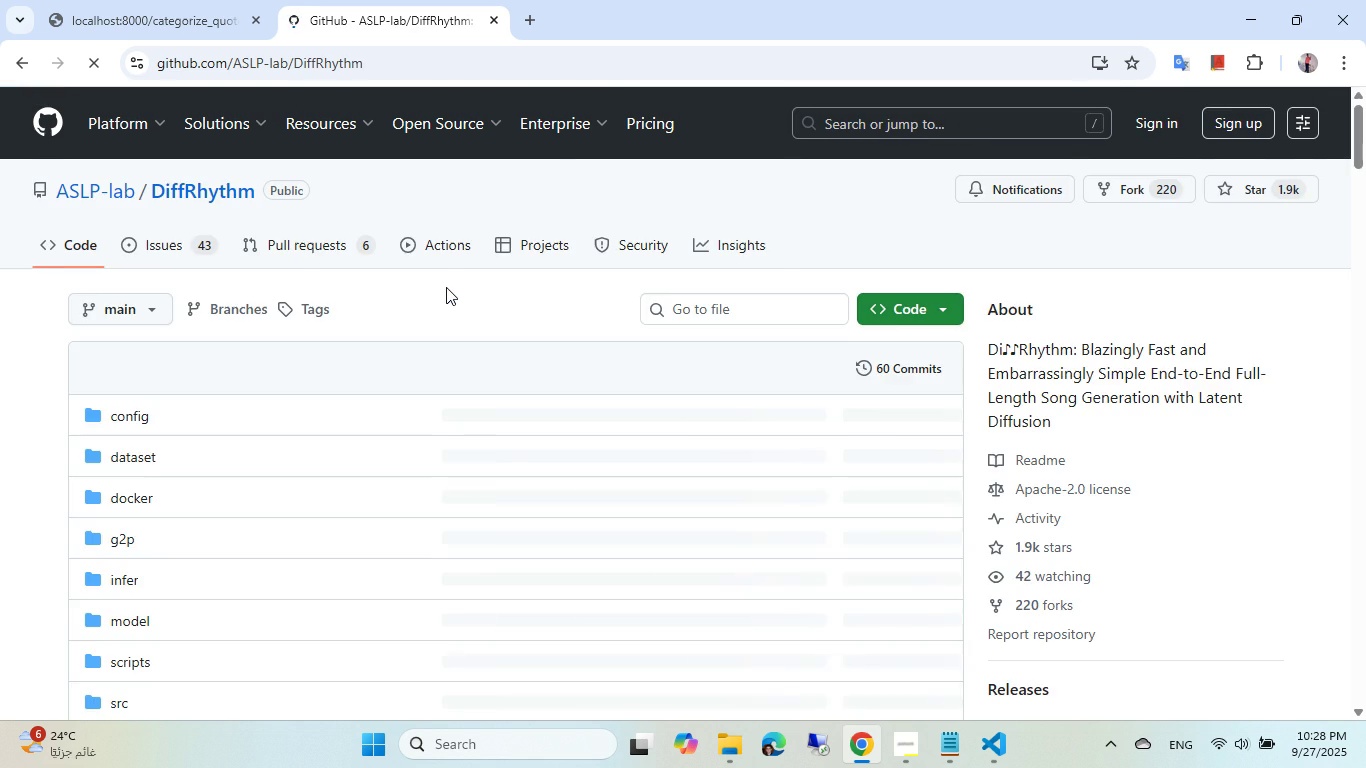 
scroll: coordinate [436, 281], scroll_direction: down, amount: 64.0